 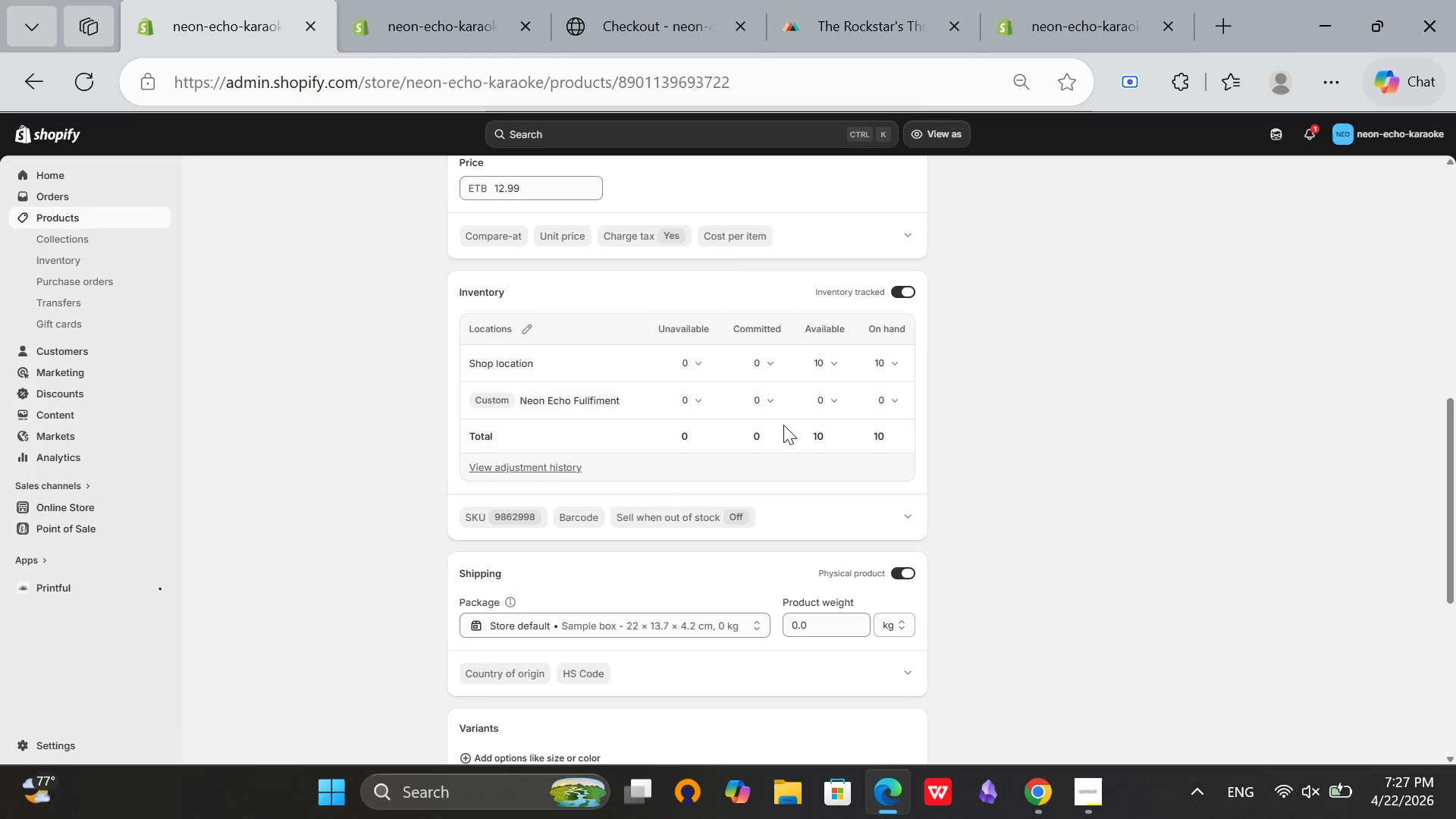 
left_click([833, 407])
 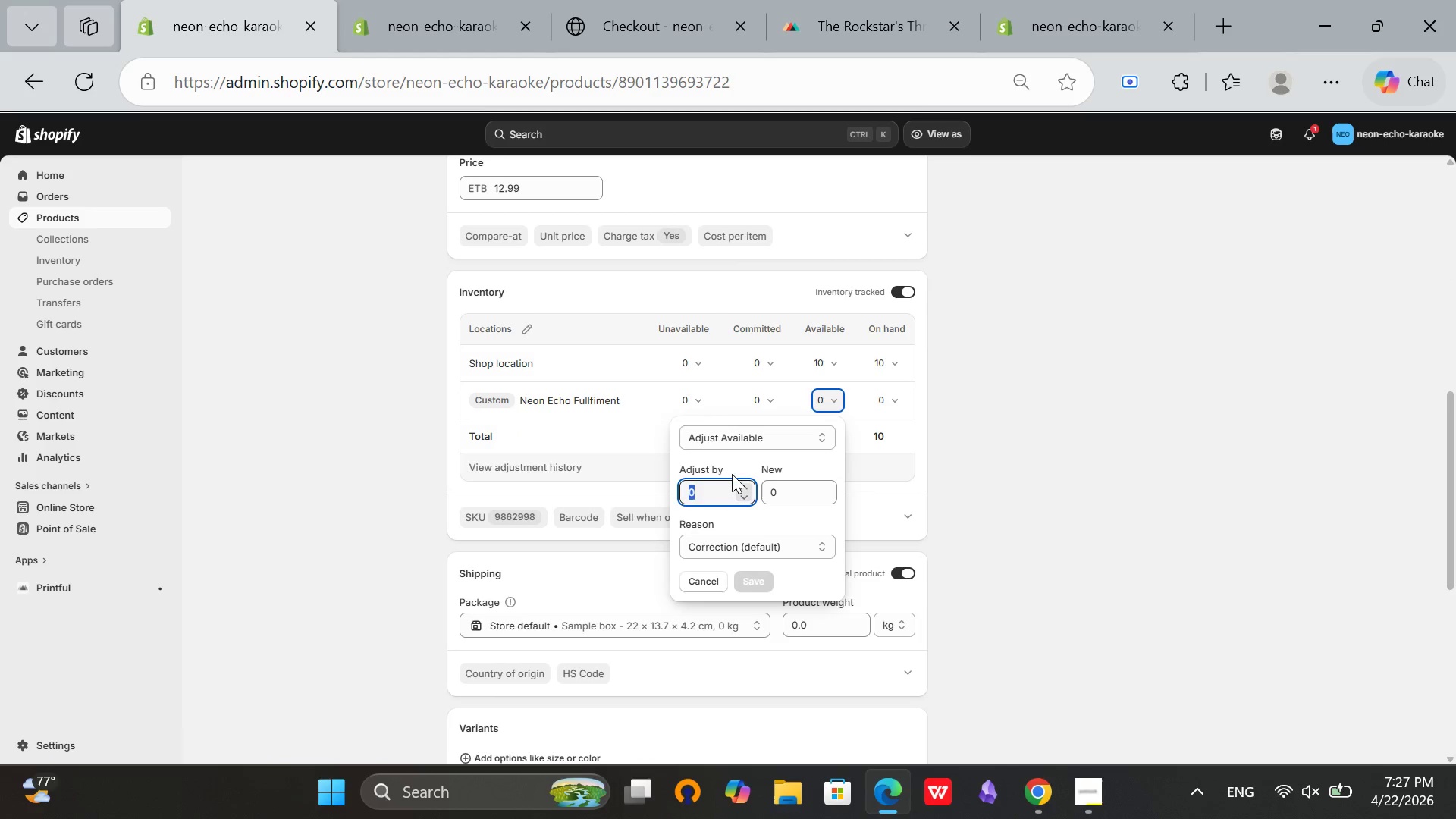 
type(10)
 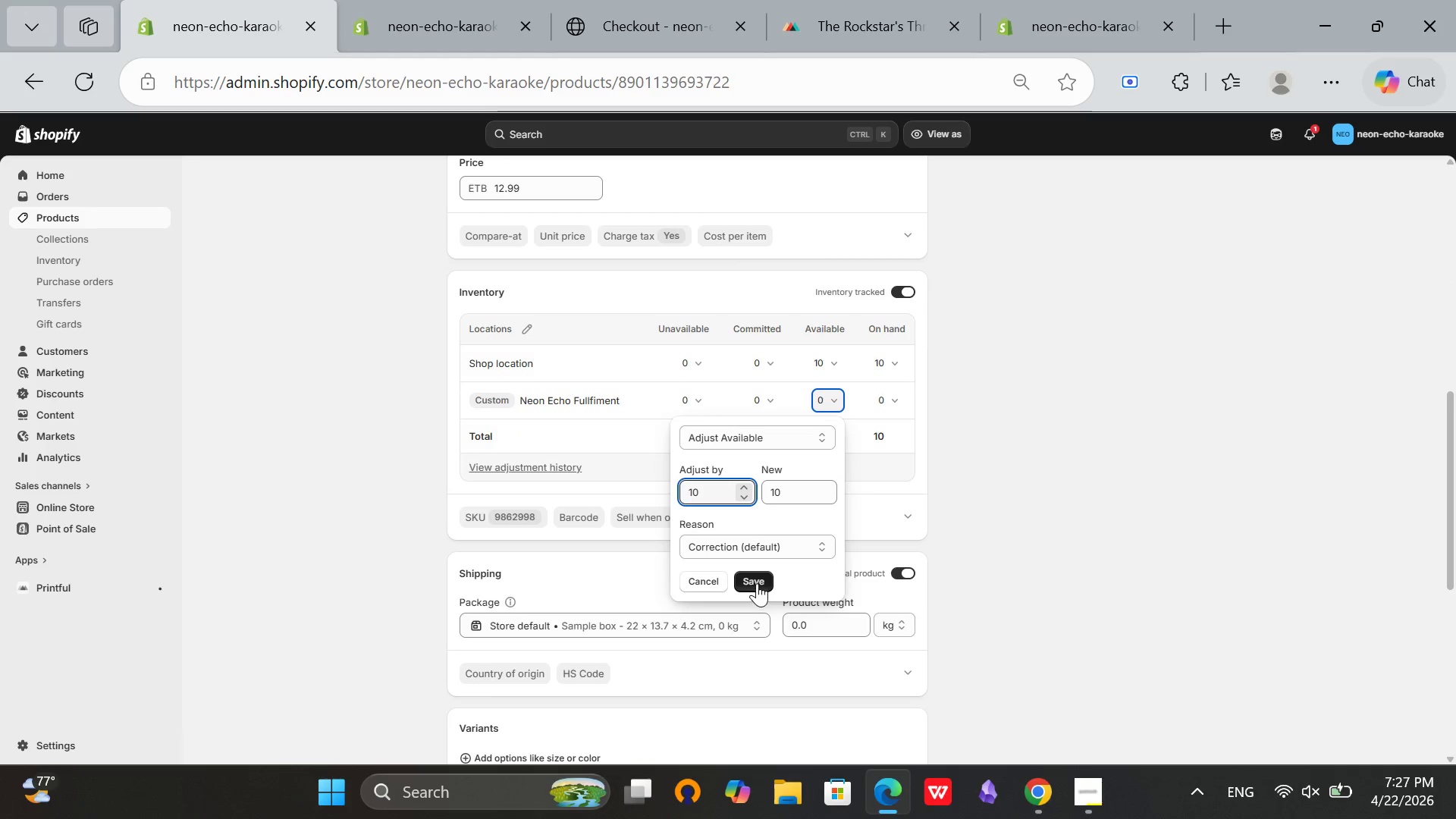 
left_click([757, 583])
 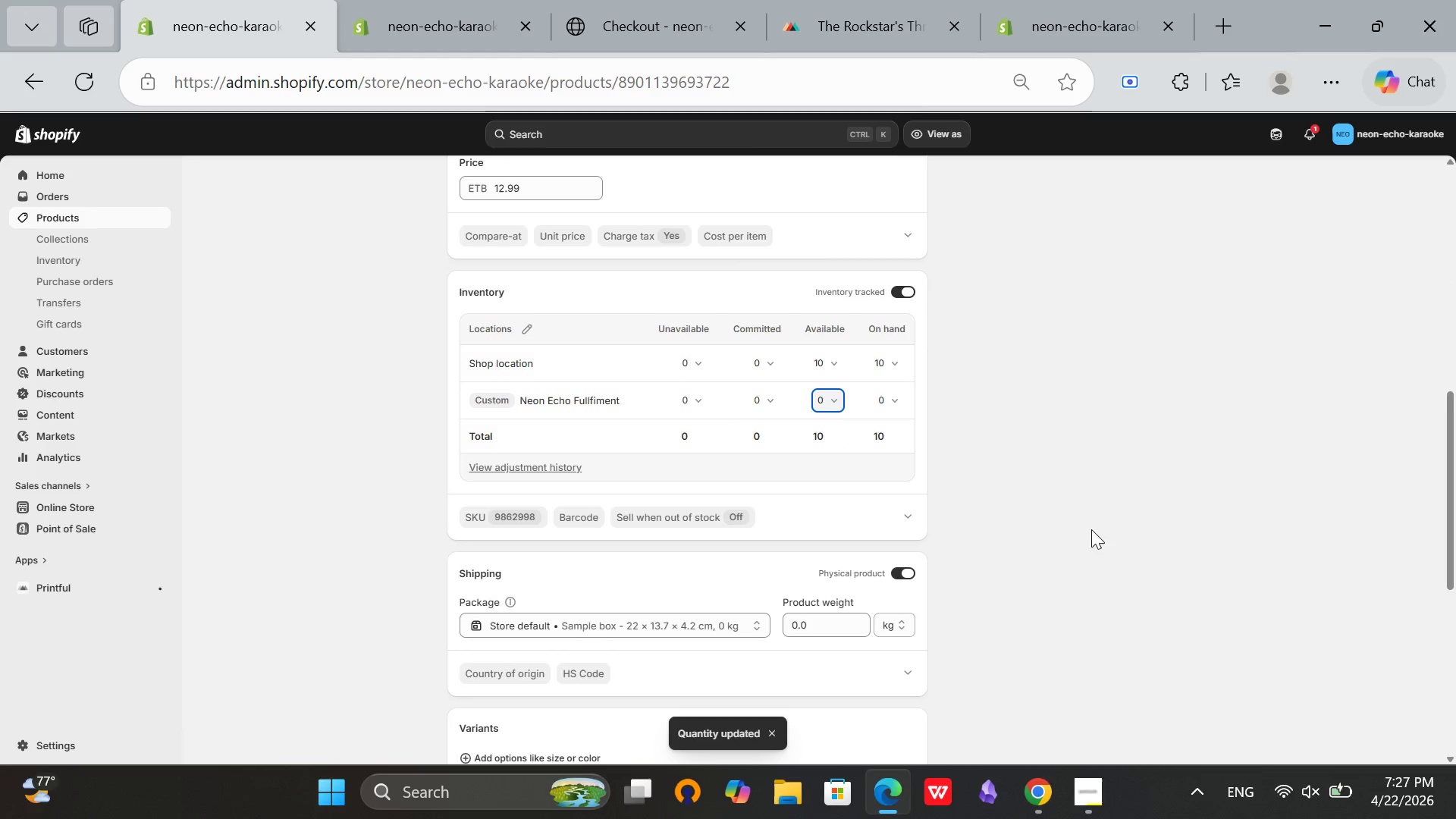 
scroll: coordinate [1091, 529], scroll_direction: up, amount: 1.0
 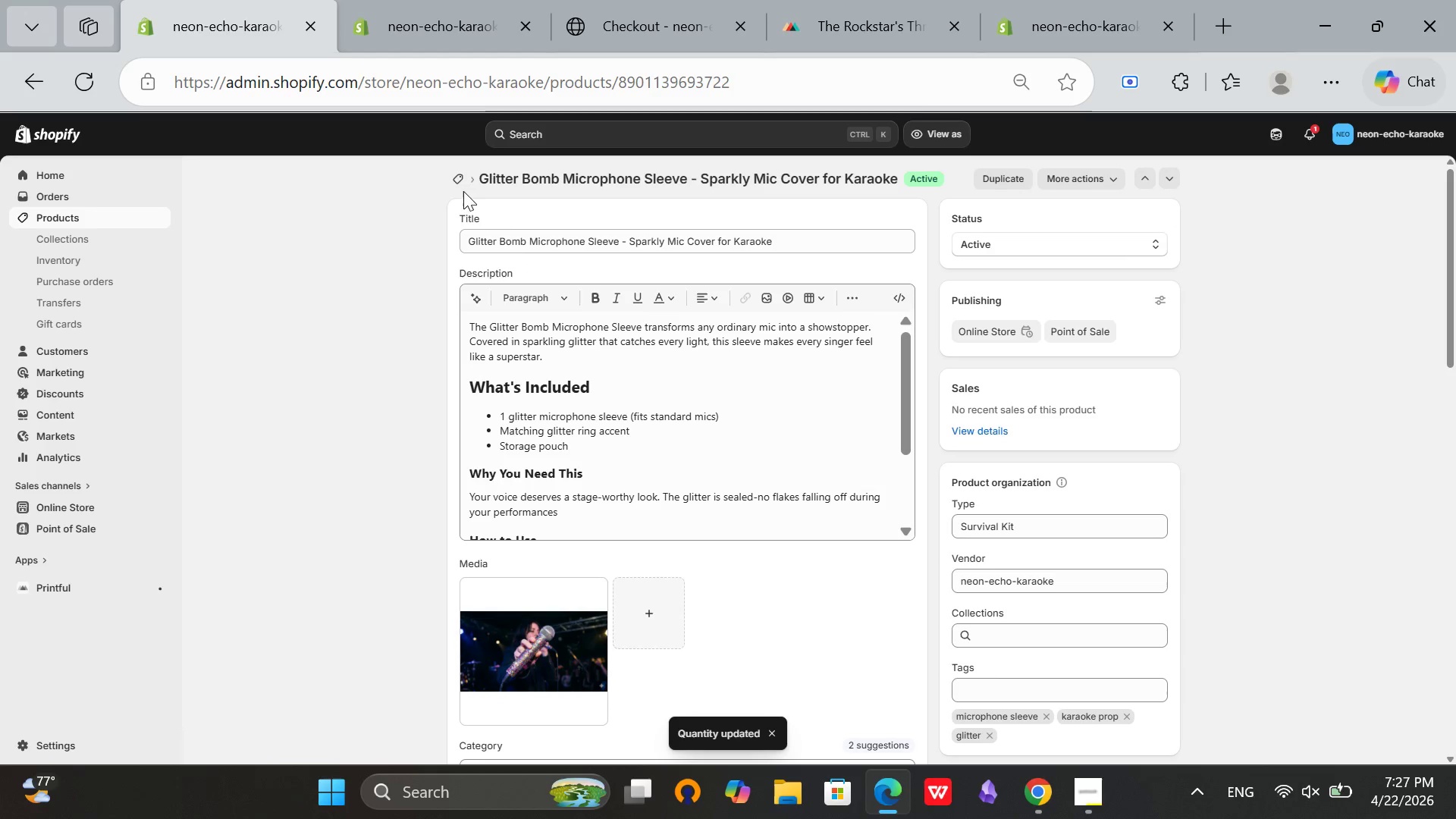 
left_click([466, 177])